 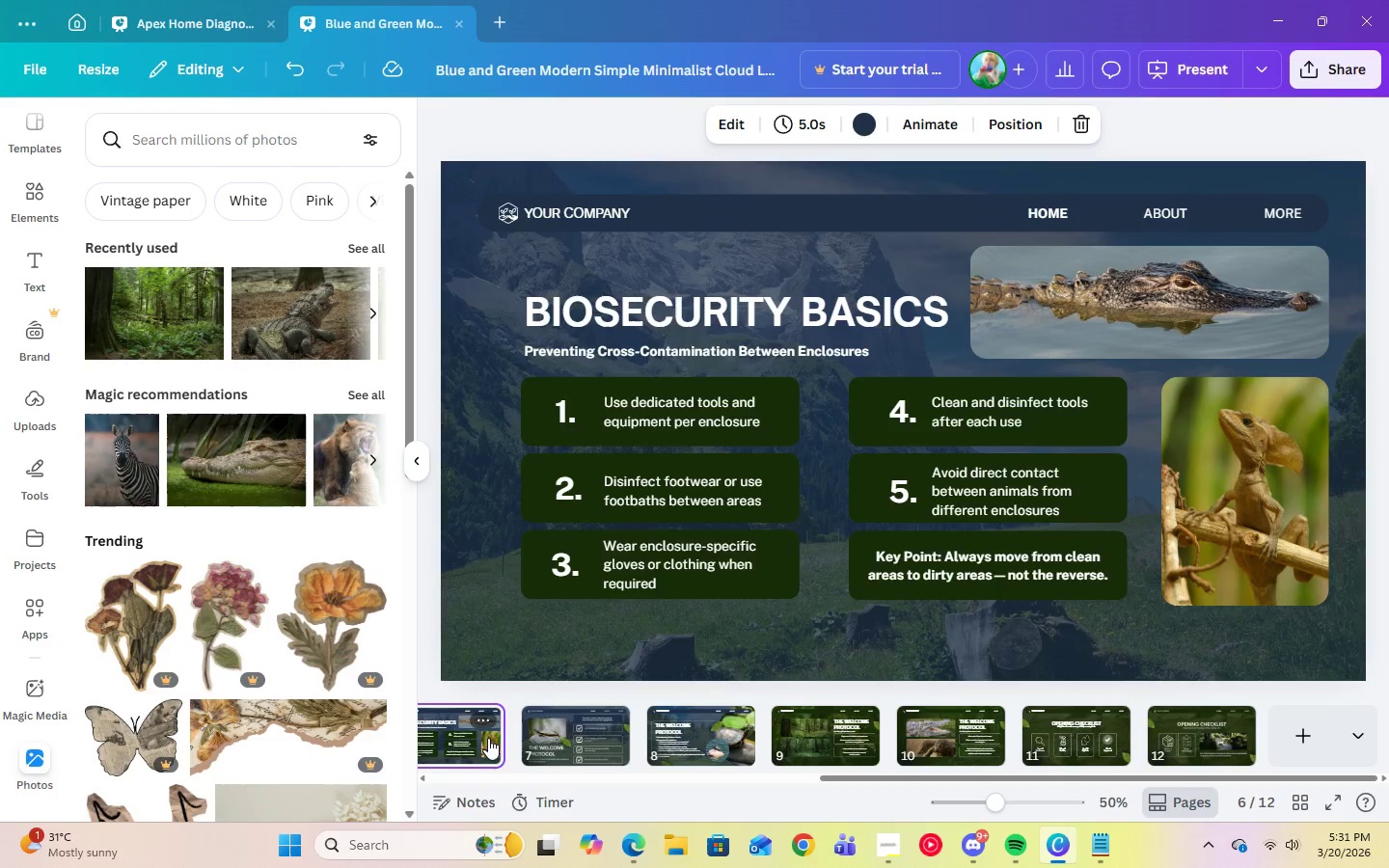 
key(ArrowLeft)
 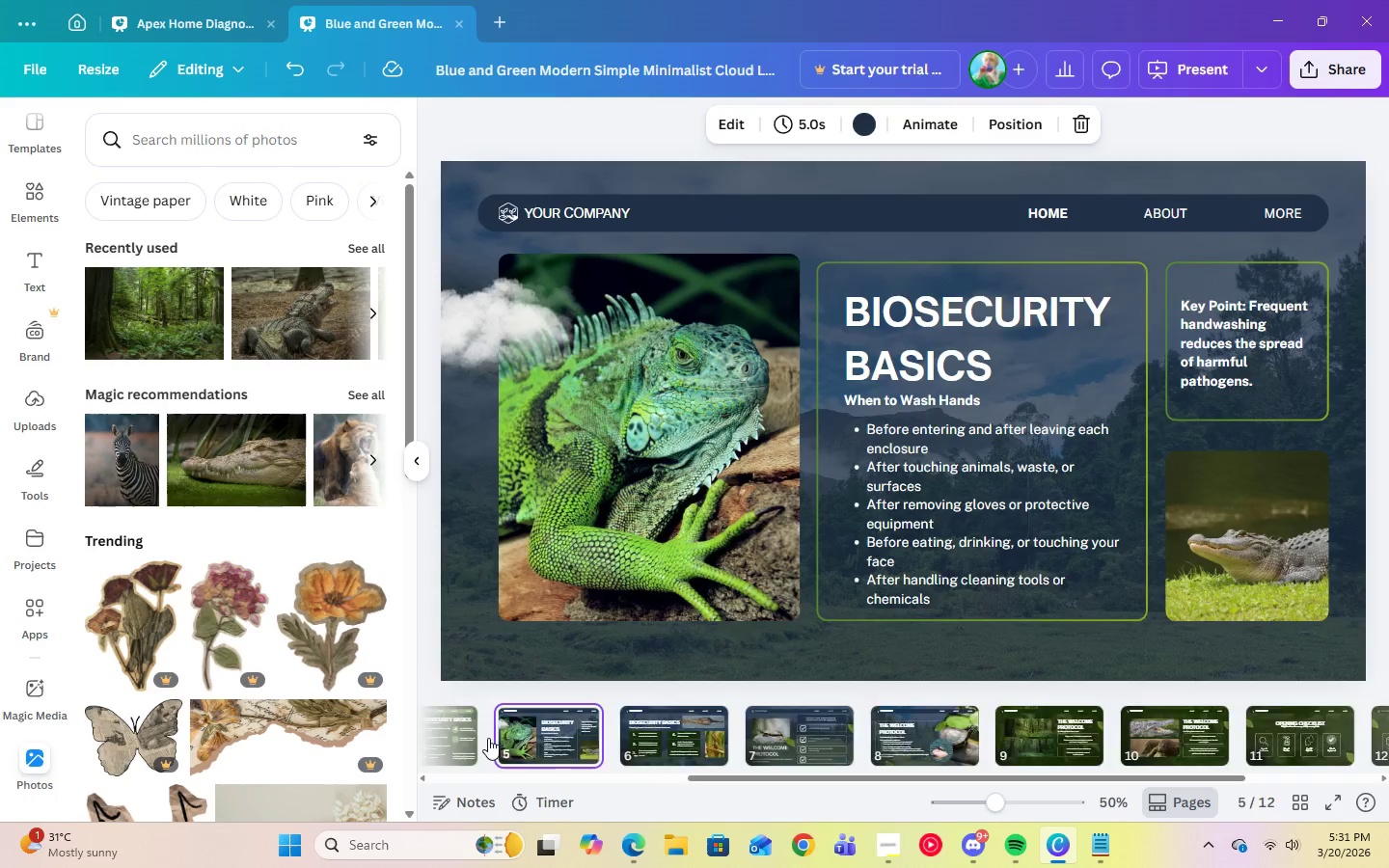 
key(ArrowLeft)
 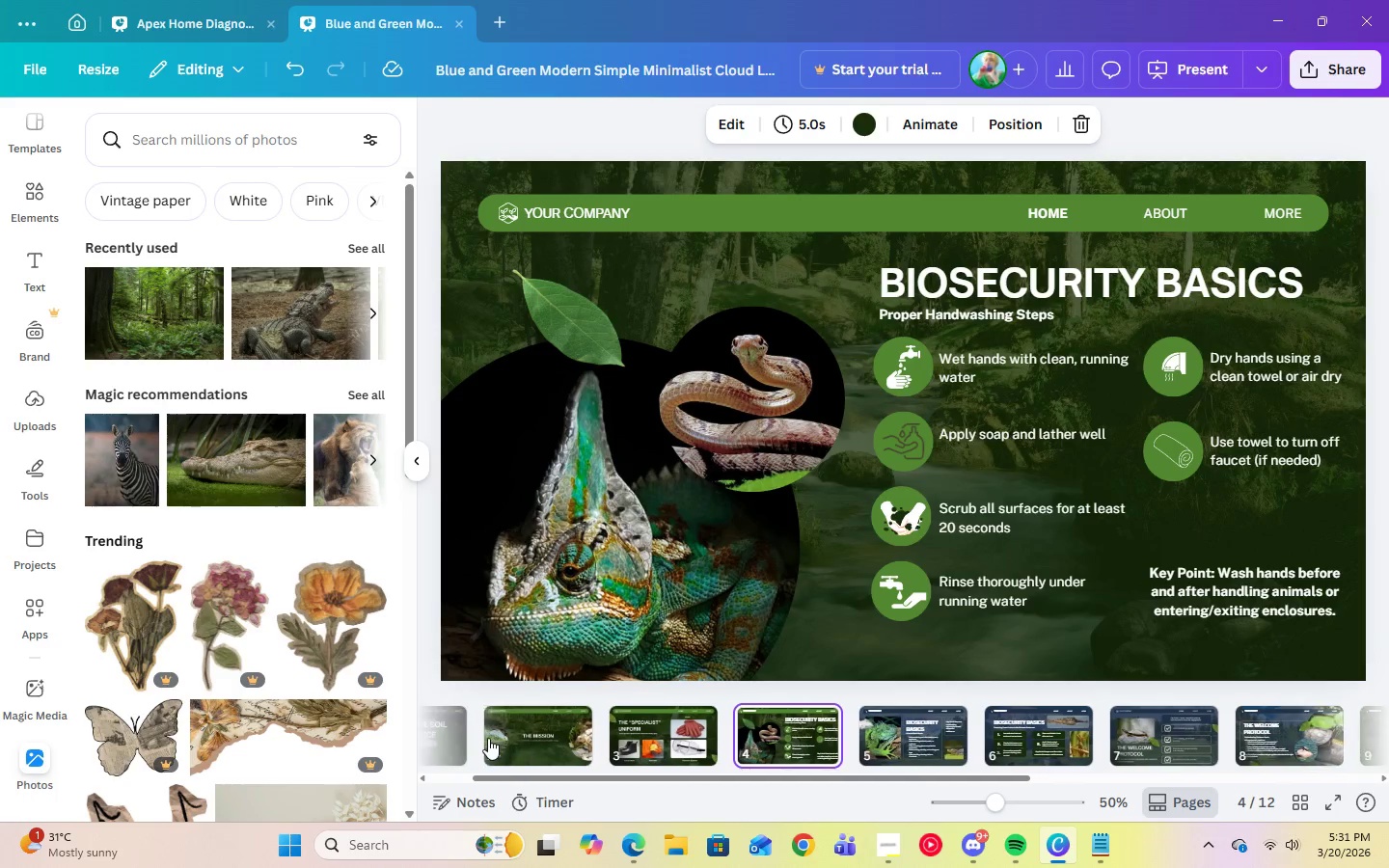 
key(ArrowLeft)
 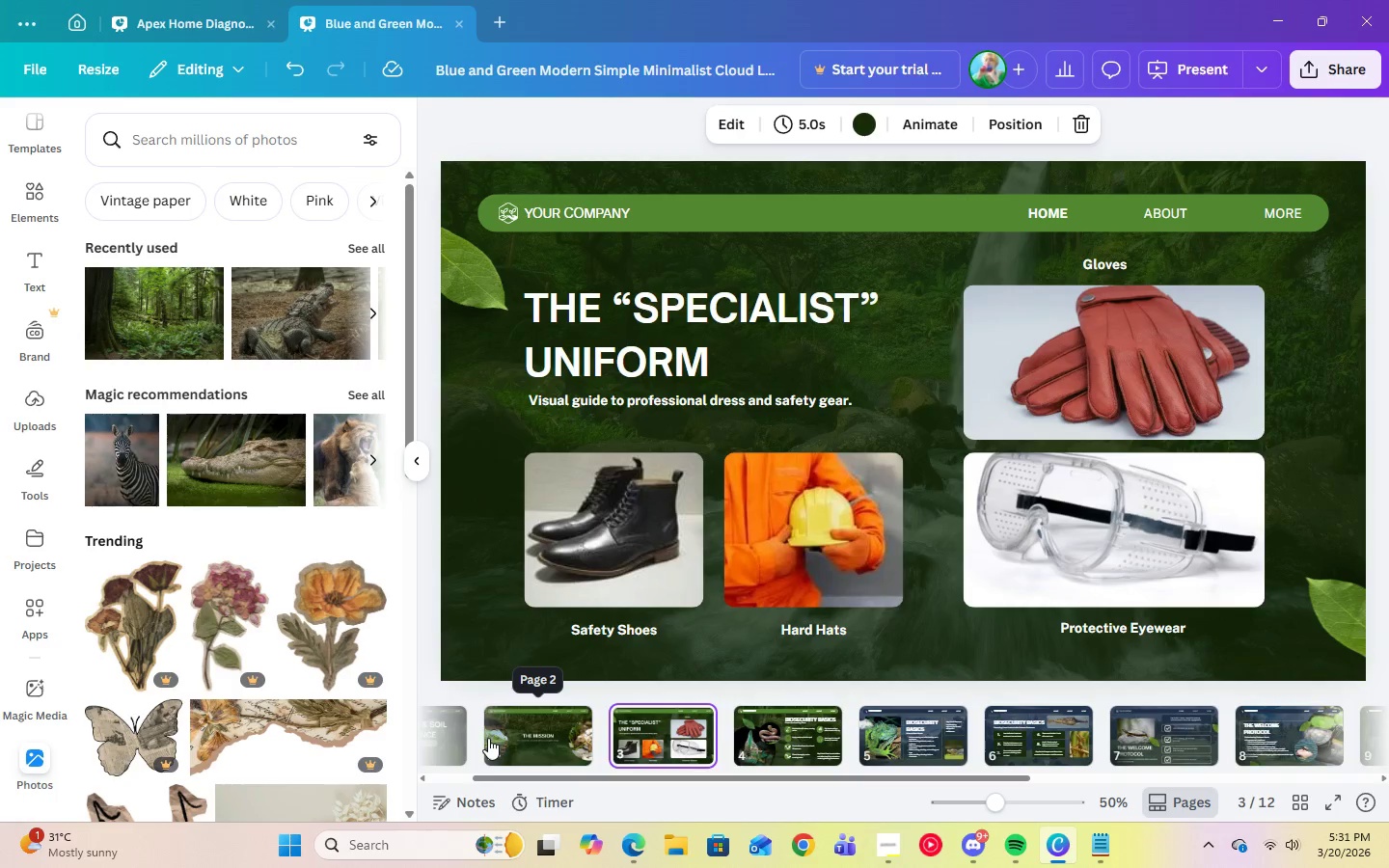 
key(ArrowLeft)
 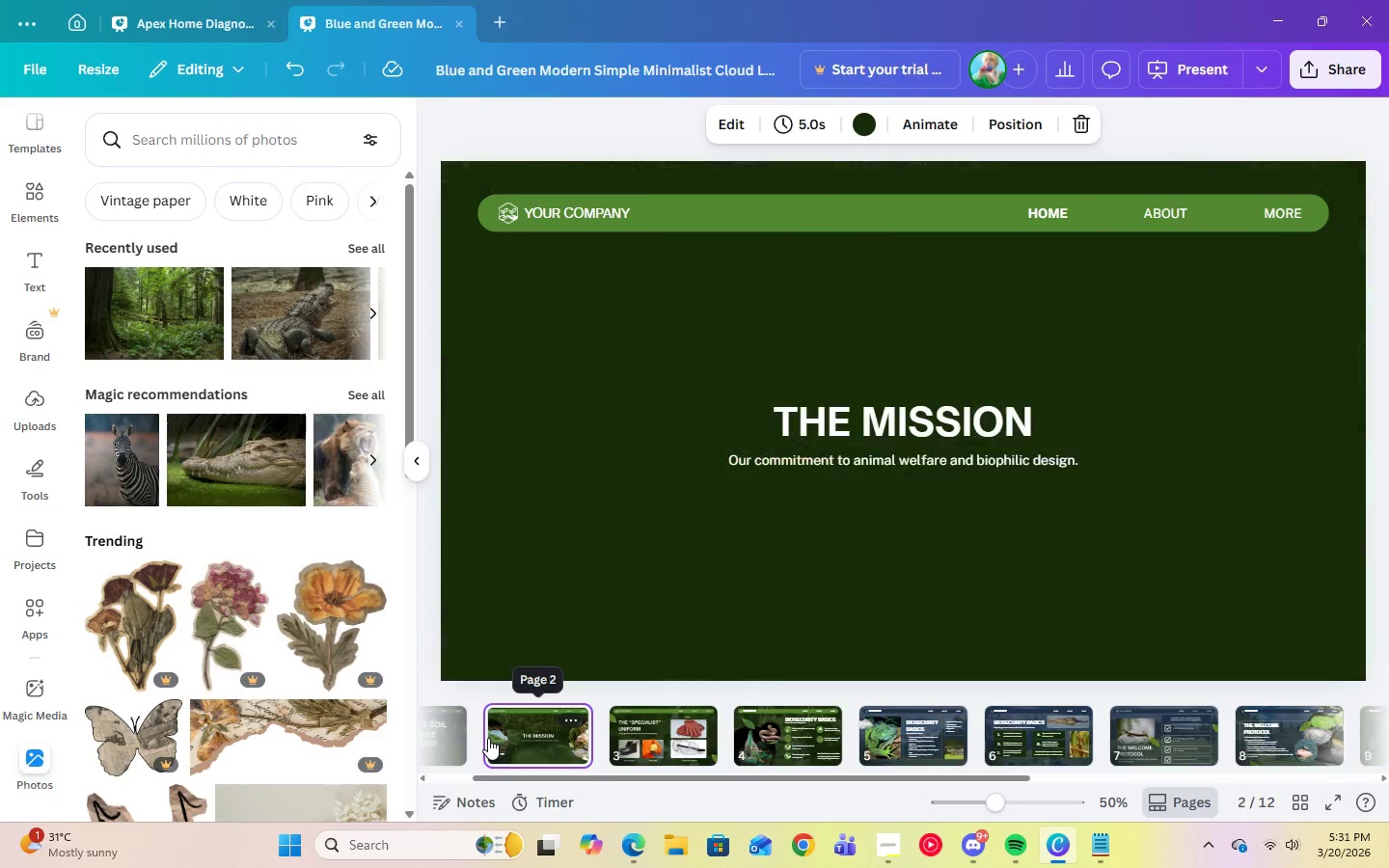 
key(ArrowLeft)
 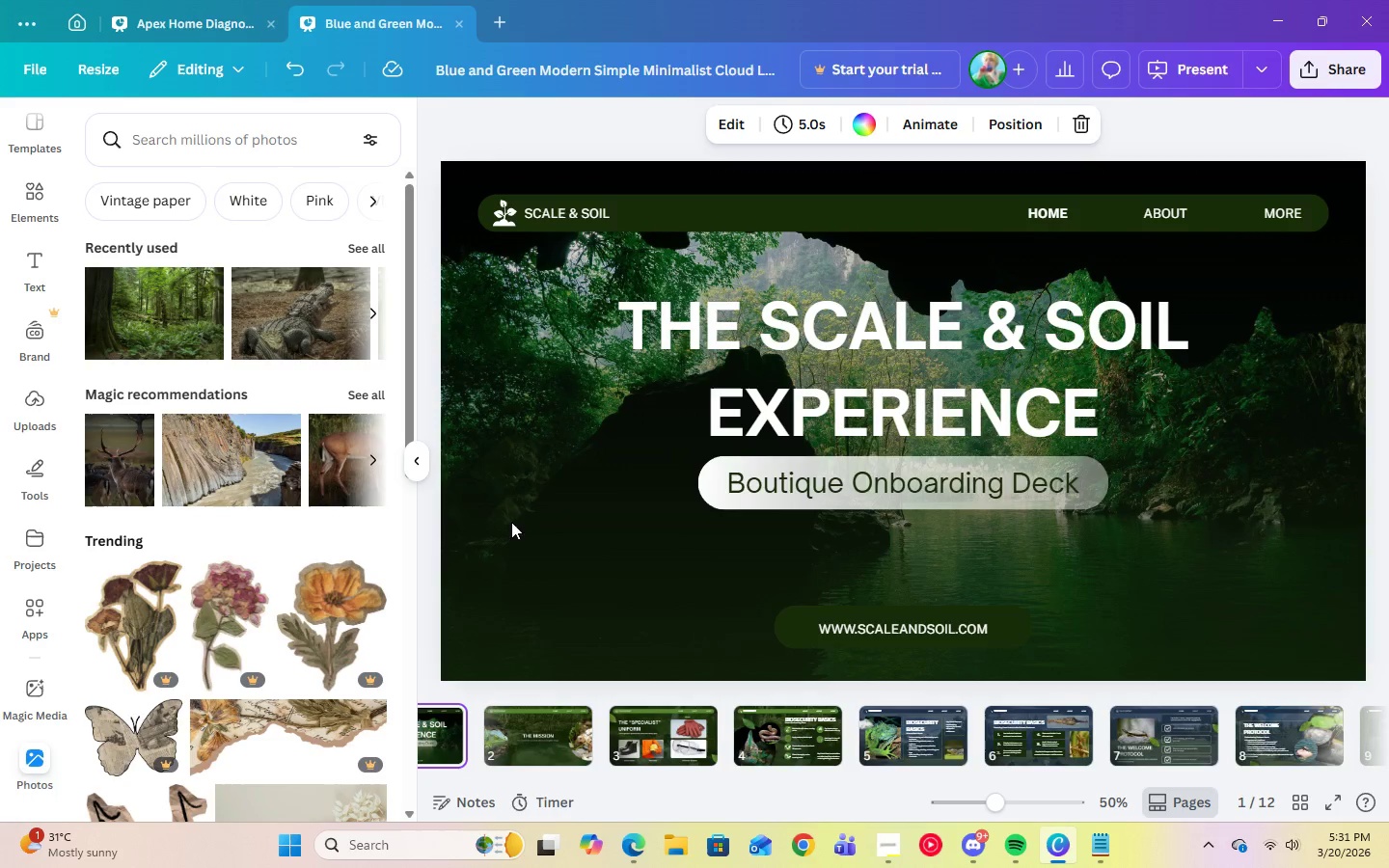 
left_click([889, 842])